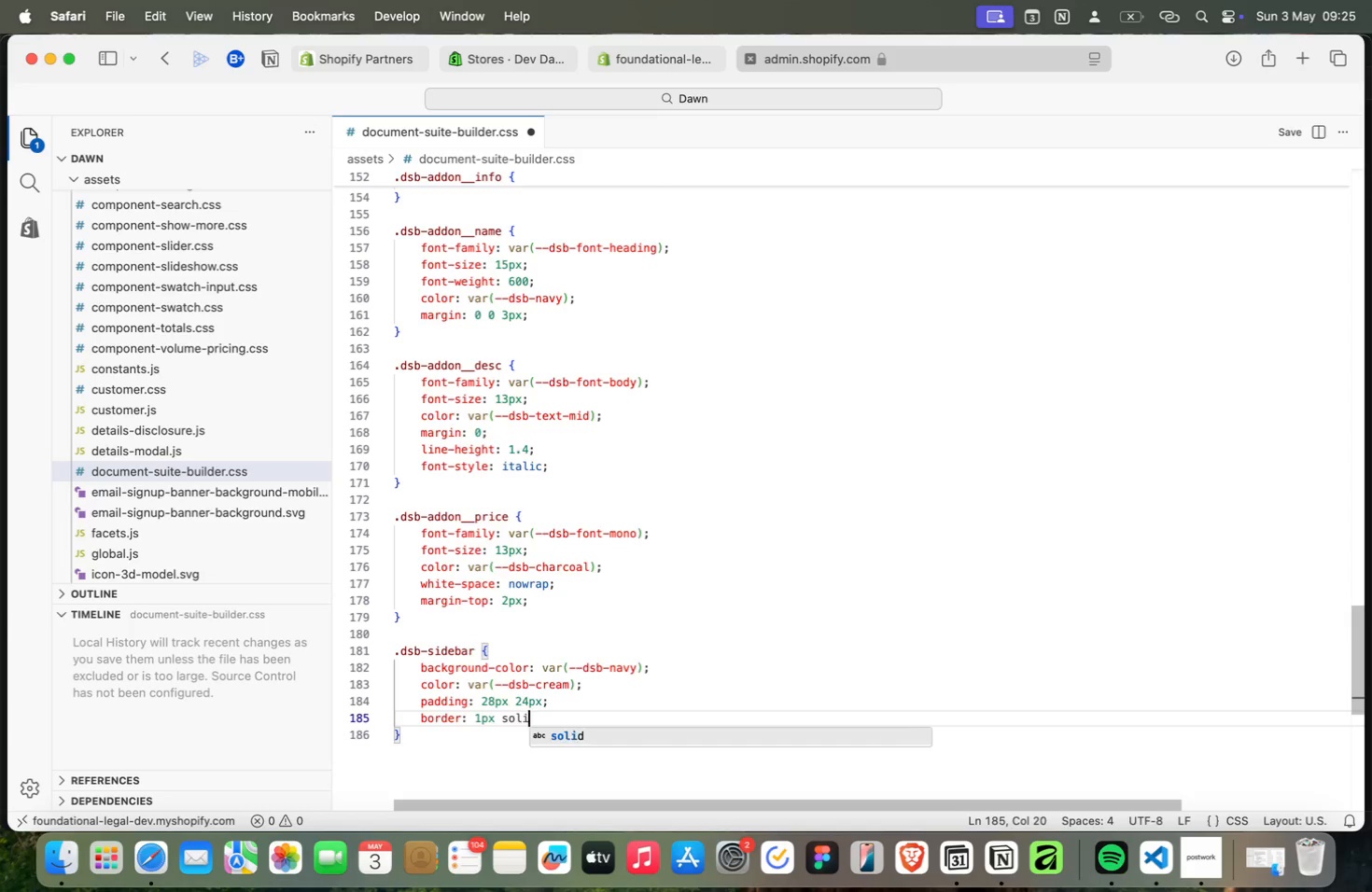 
key(Meta+I)
 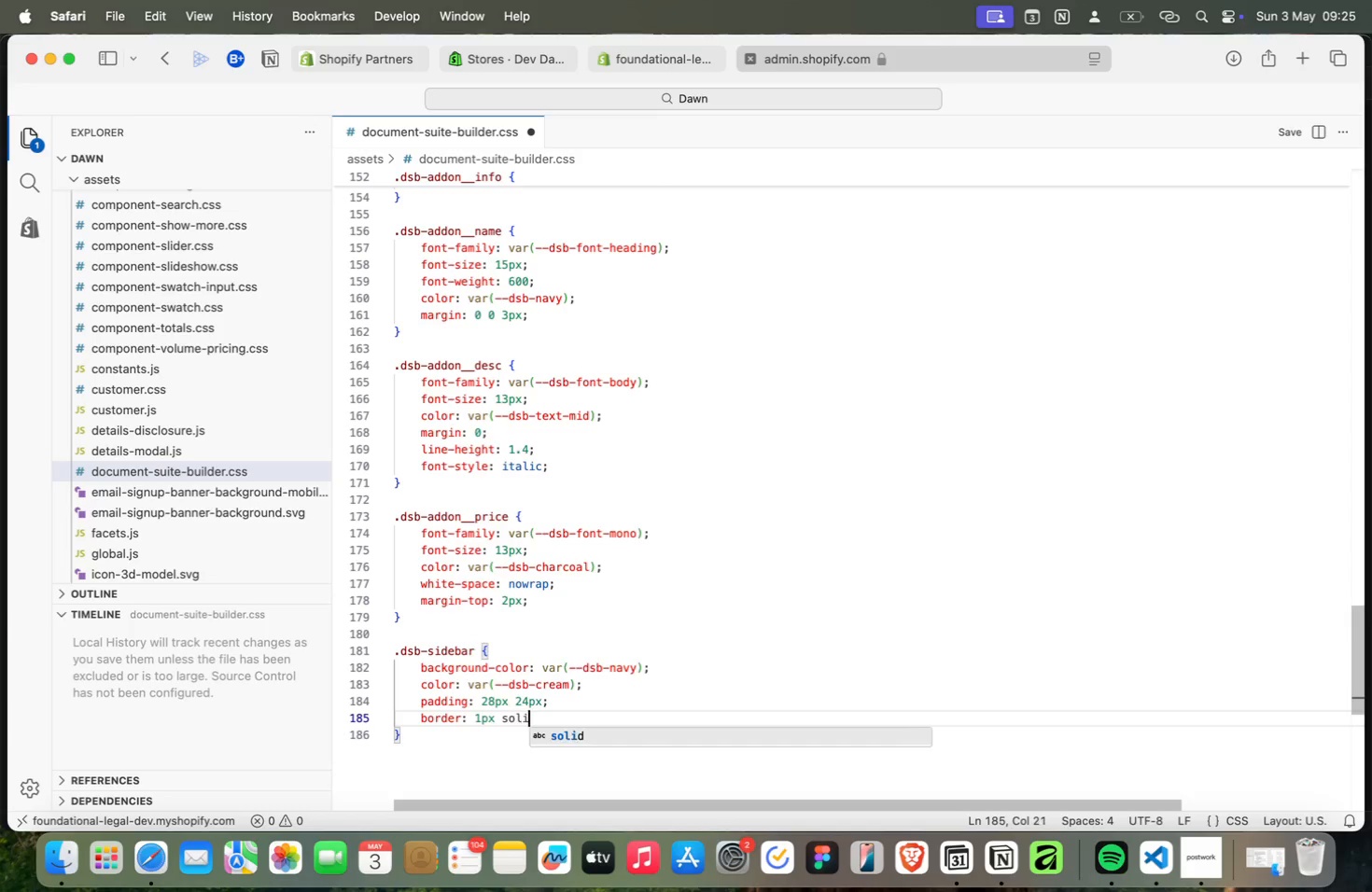 
key(Meta+D)
 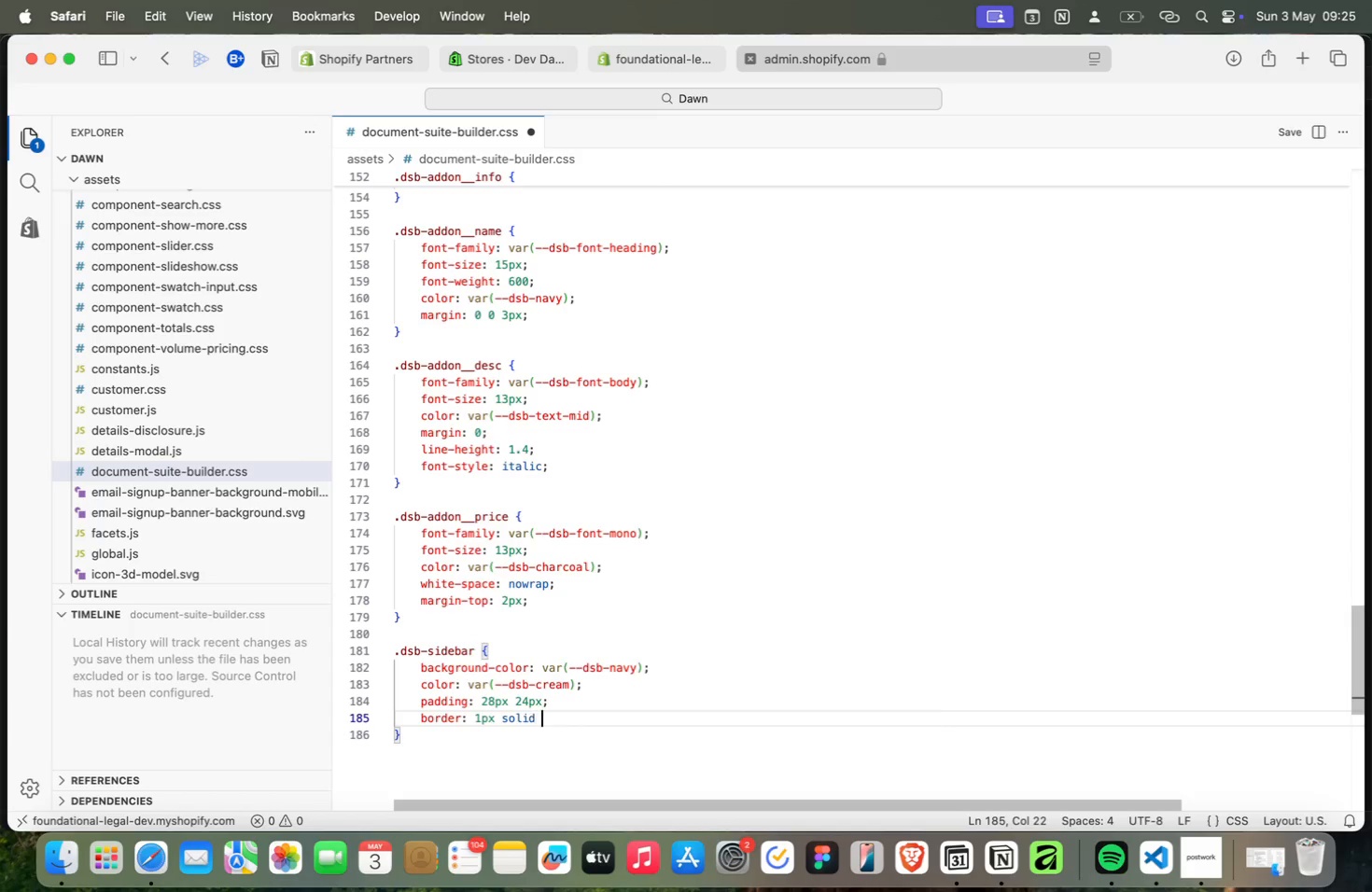 
key(Meta+Space)
 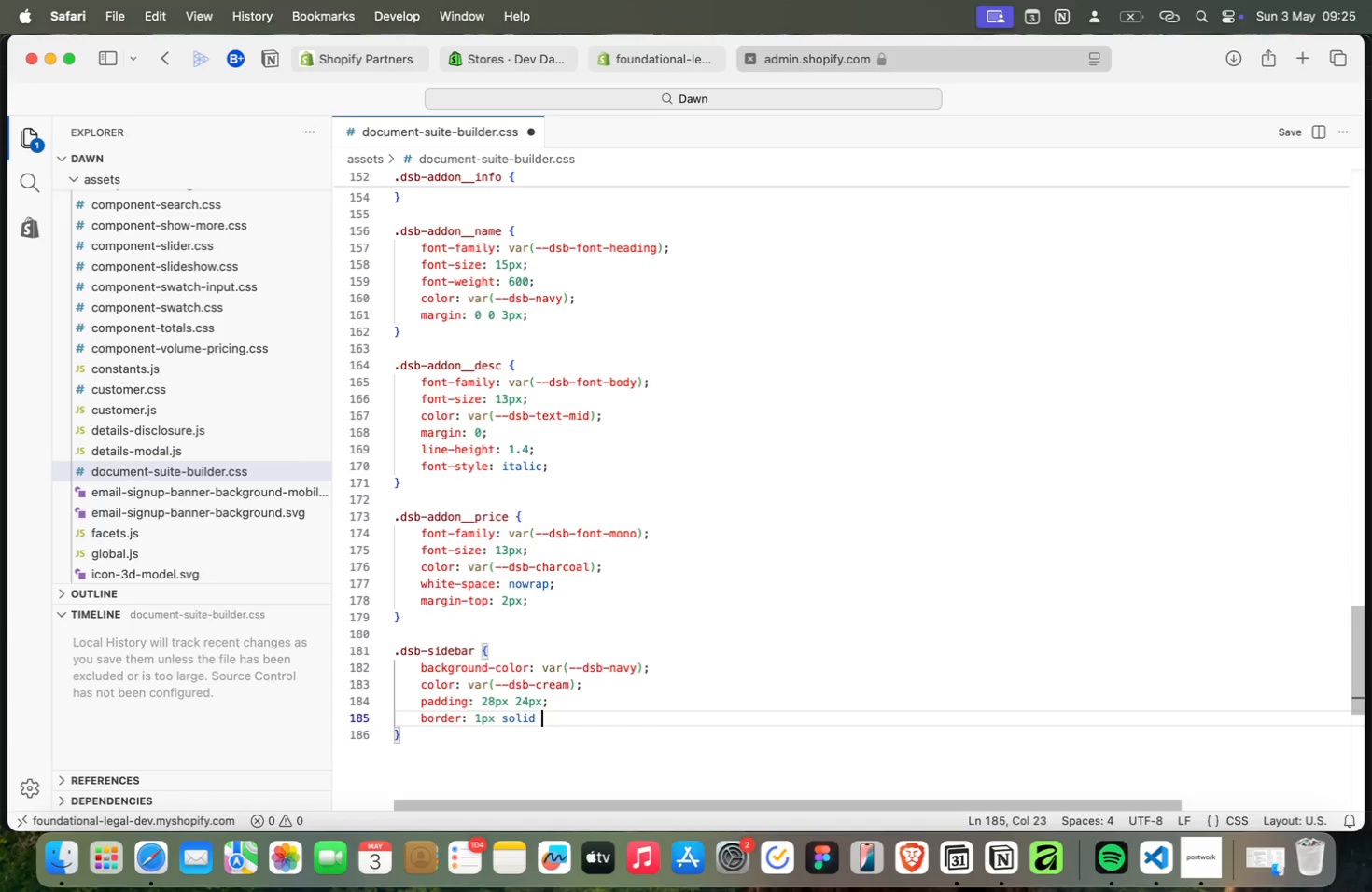 
key(Meta+V)
 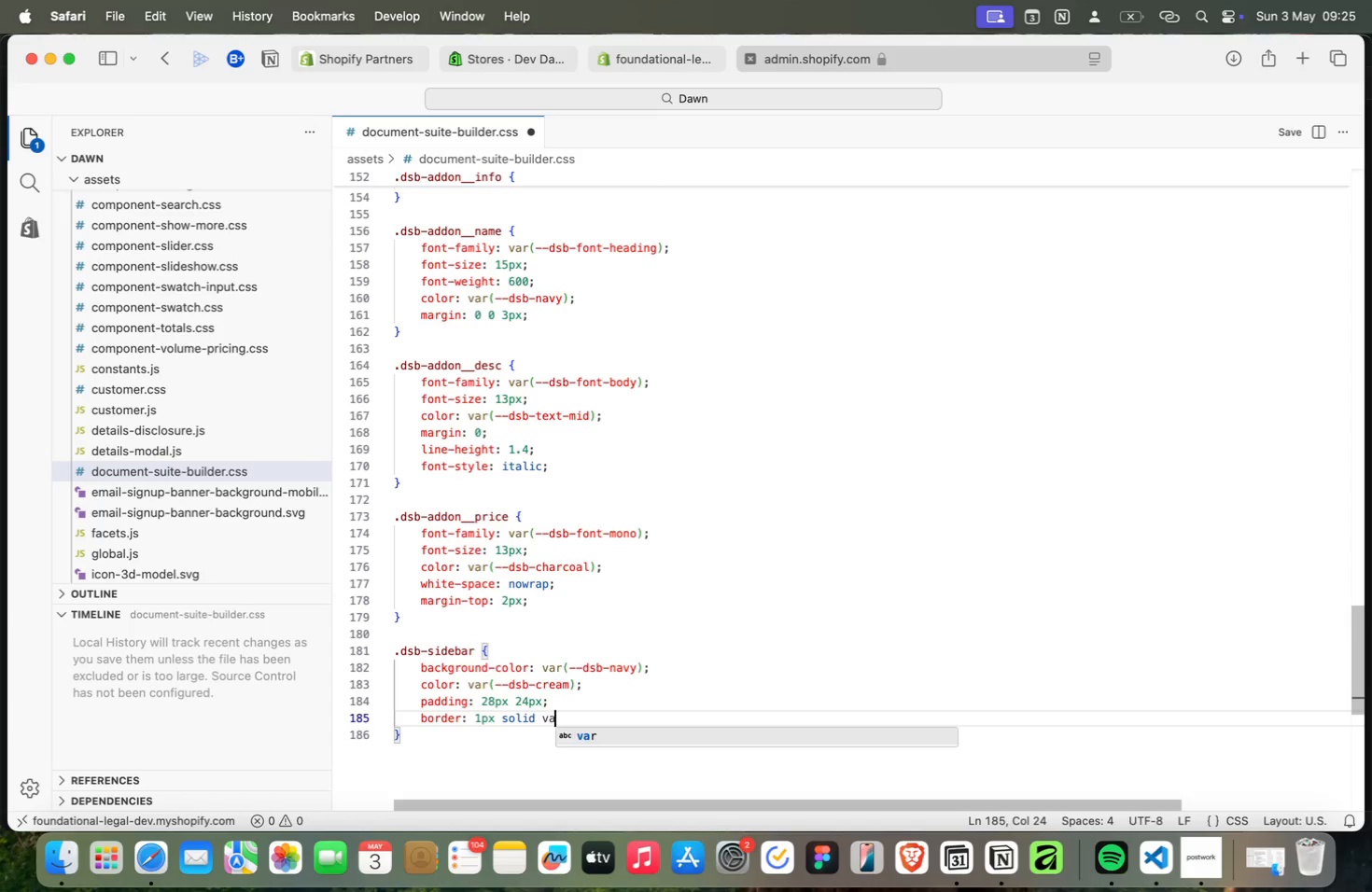 
key(Meta+A)
 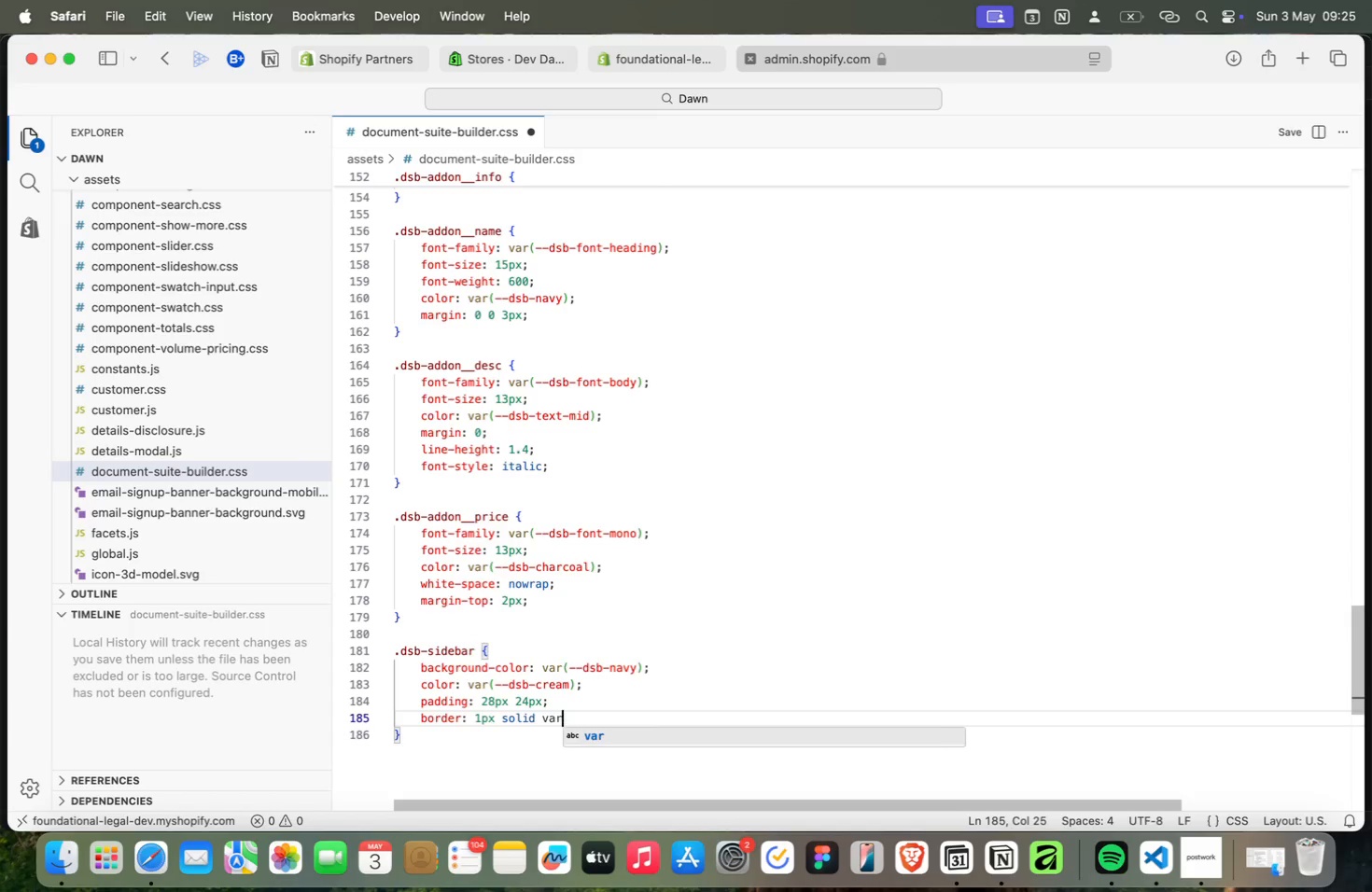 
key(Meta+R)
 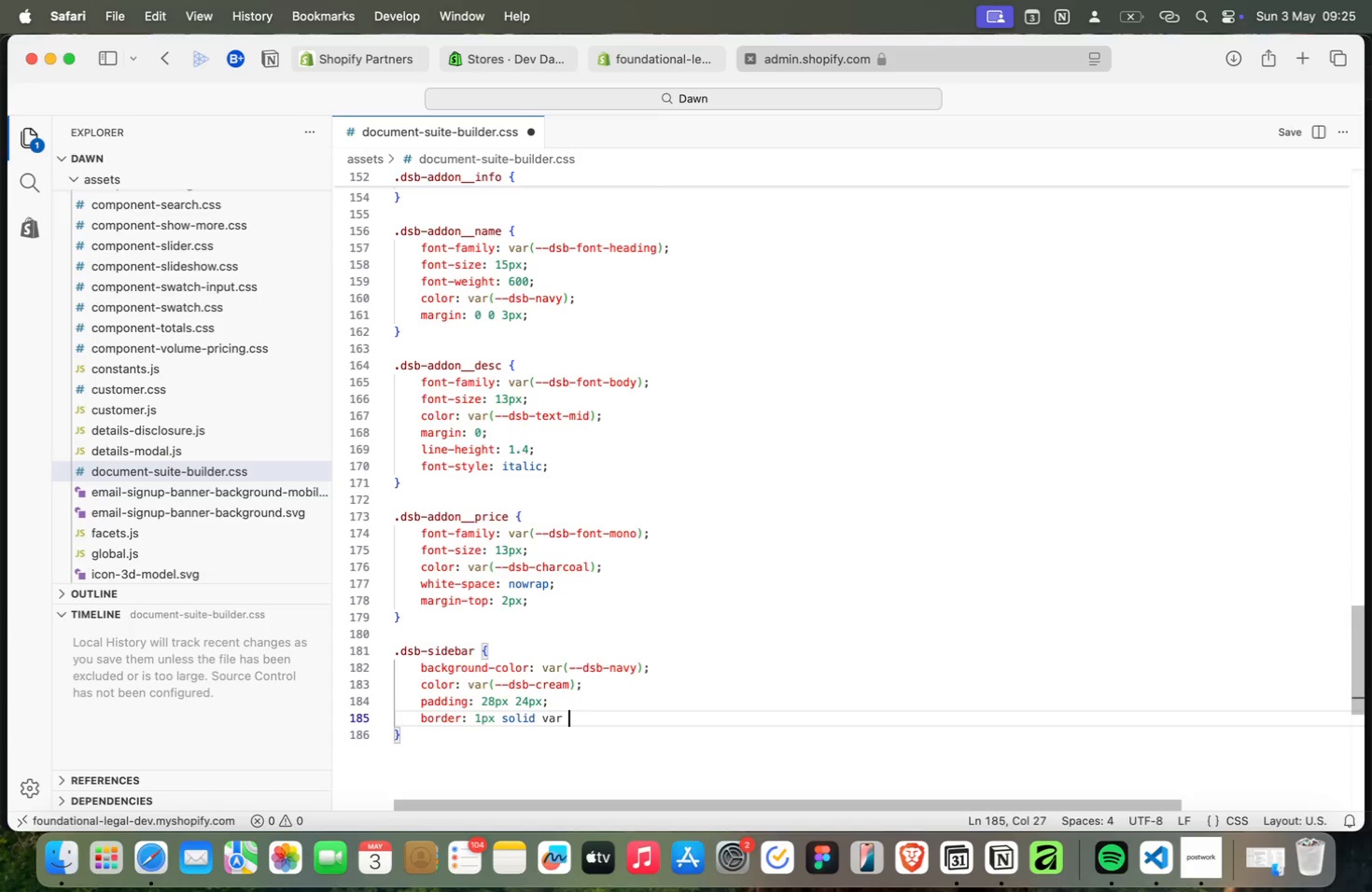 
key(Meta+Space)
 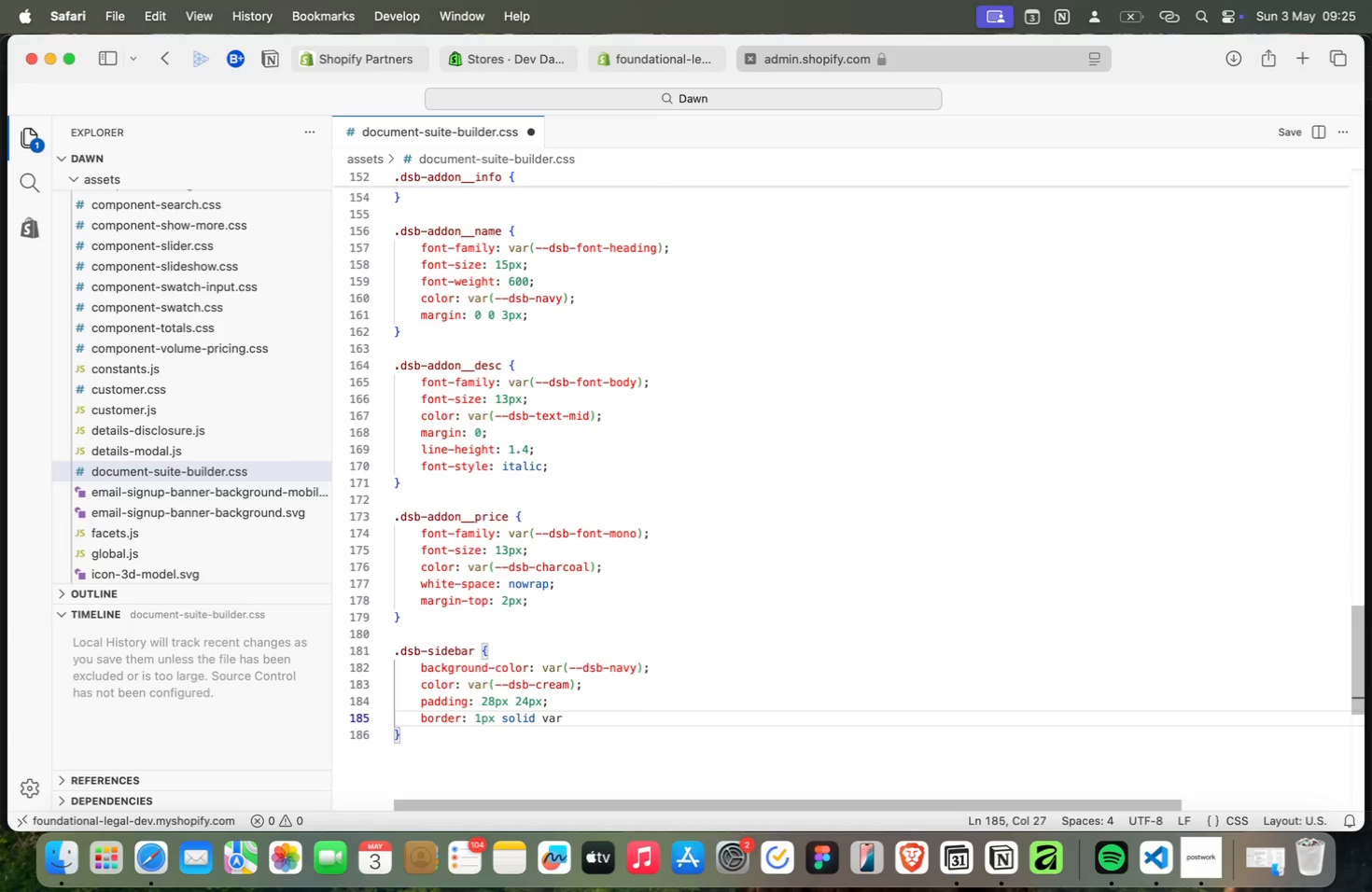 
key(Meta+Shift+ShiftRight)
 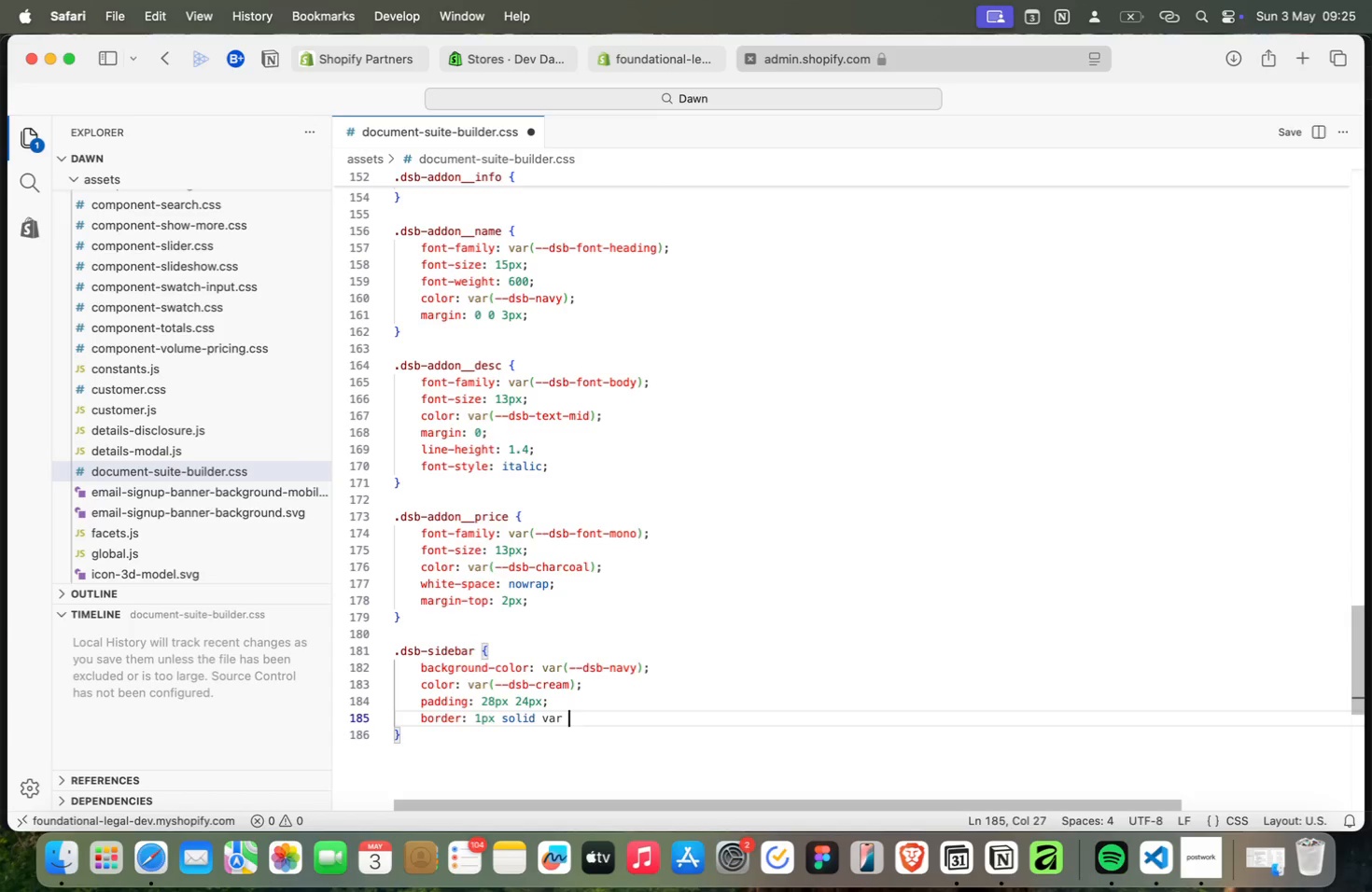 
key(Meta+Backspace)
 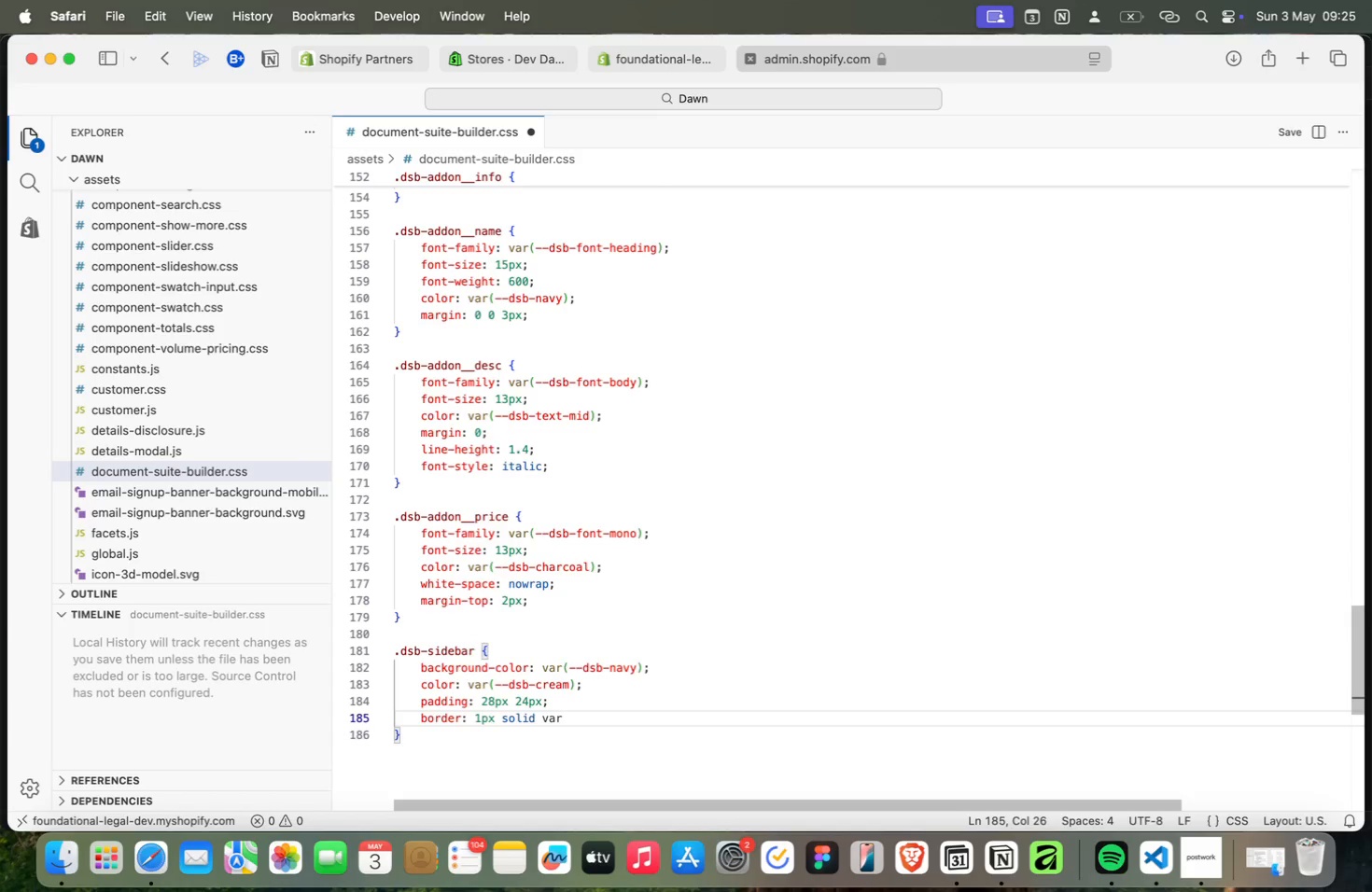 
key(Meta+Shift+9)
 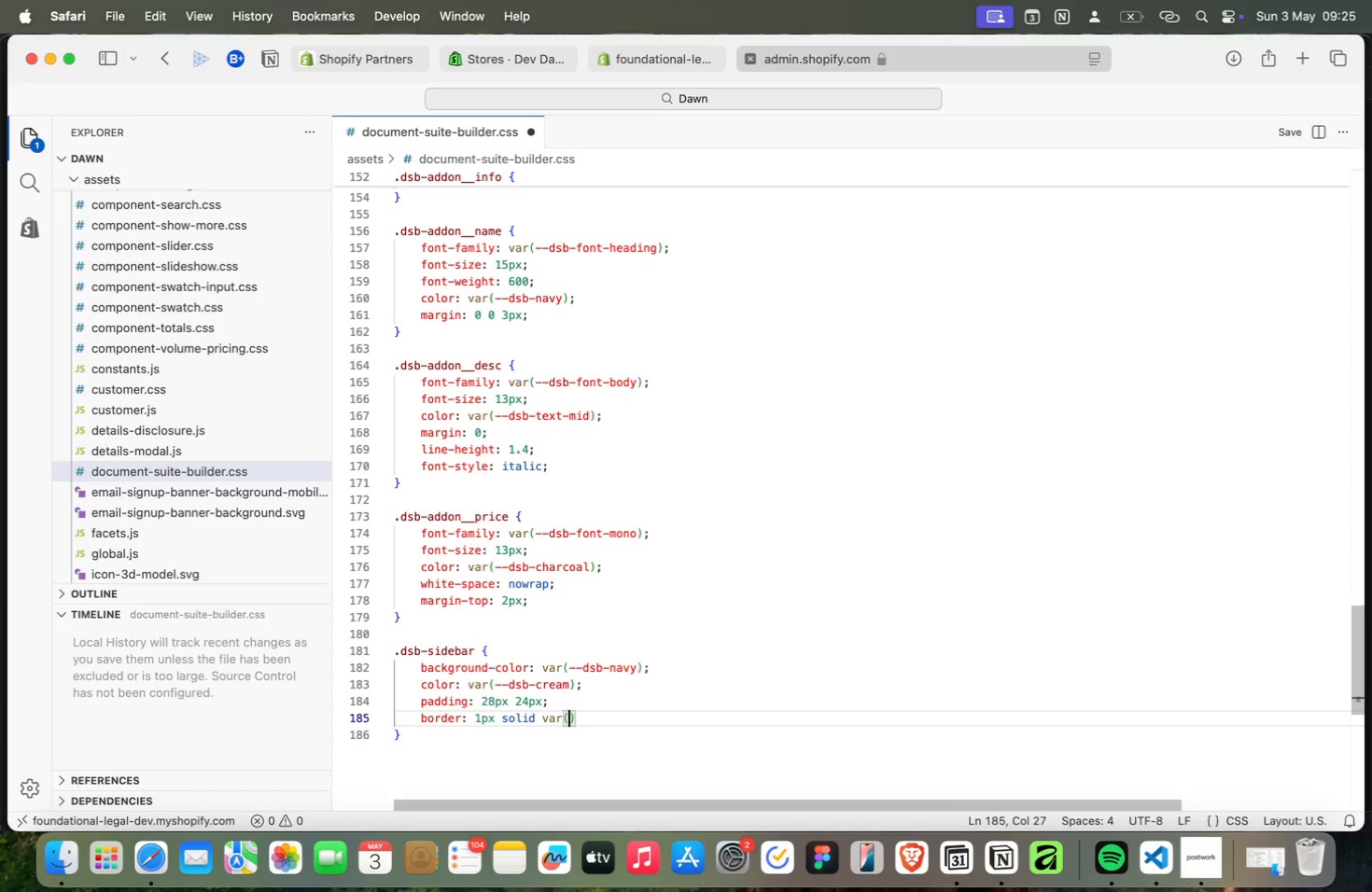 
key(Meta+N)
 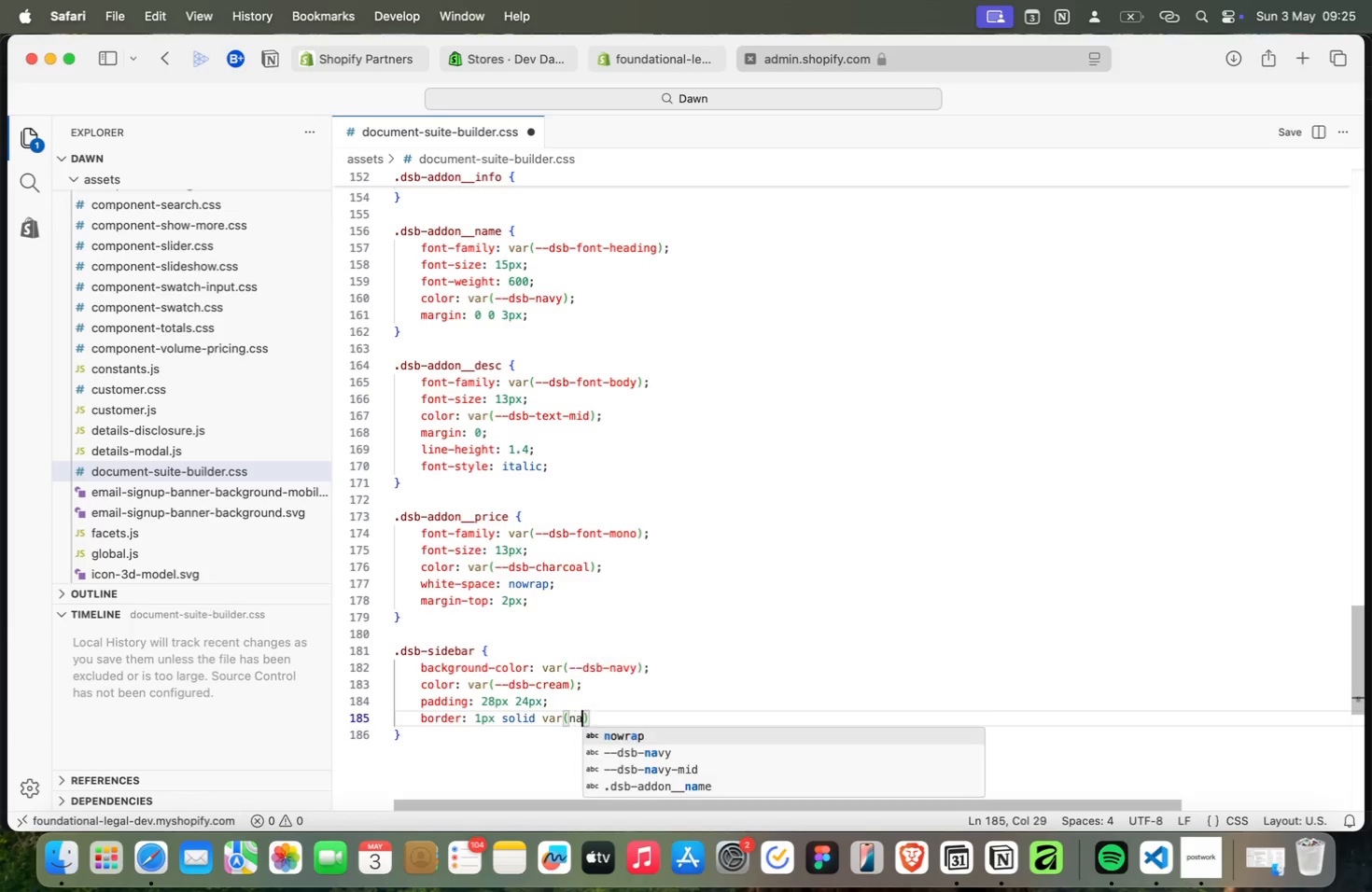 
key(Meta+A)
 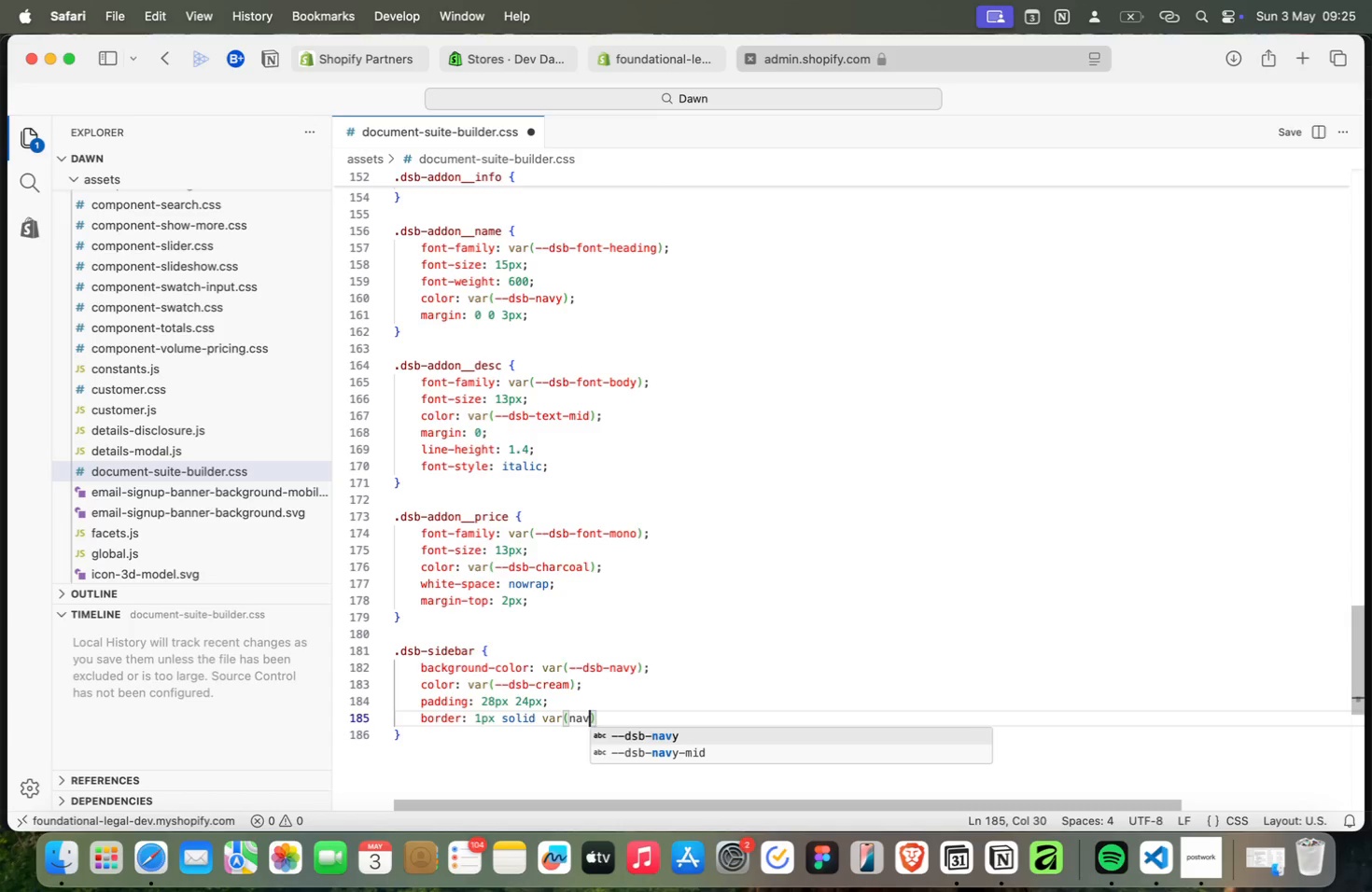 
key(Meta+V)
 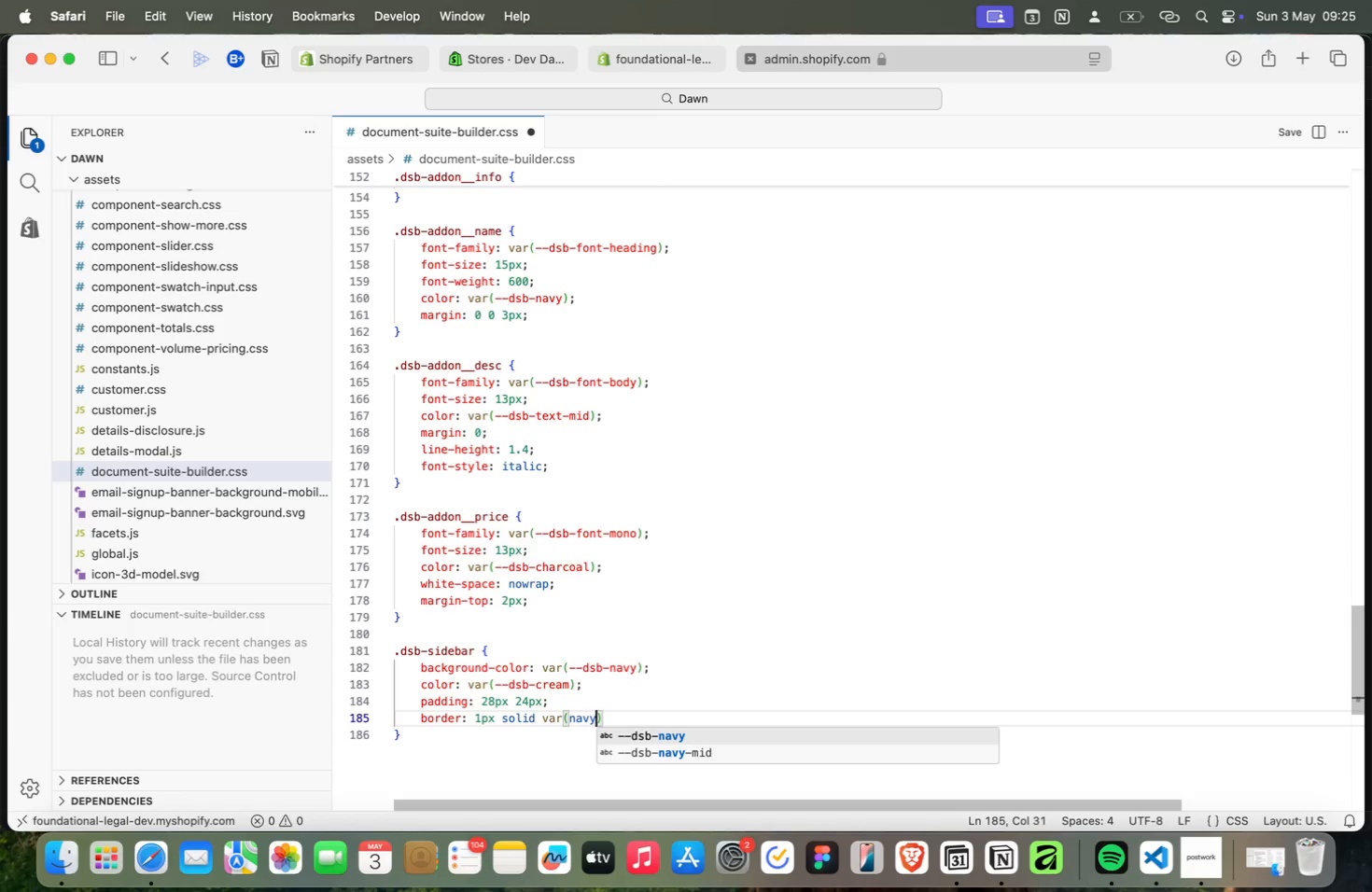 
key(Meta+Y)
 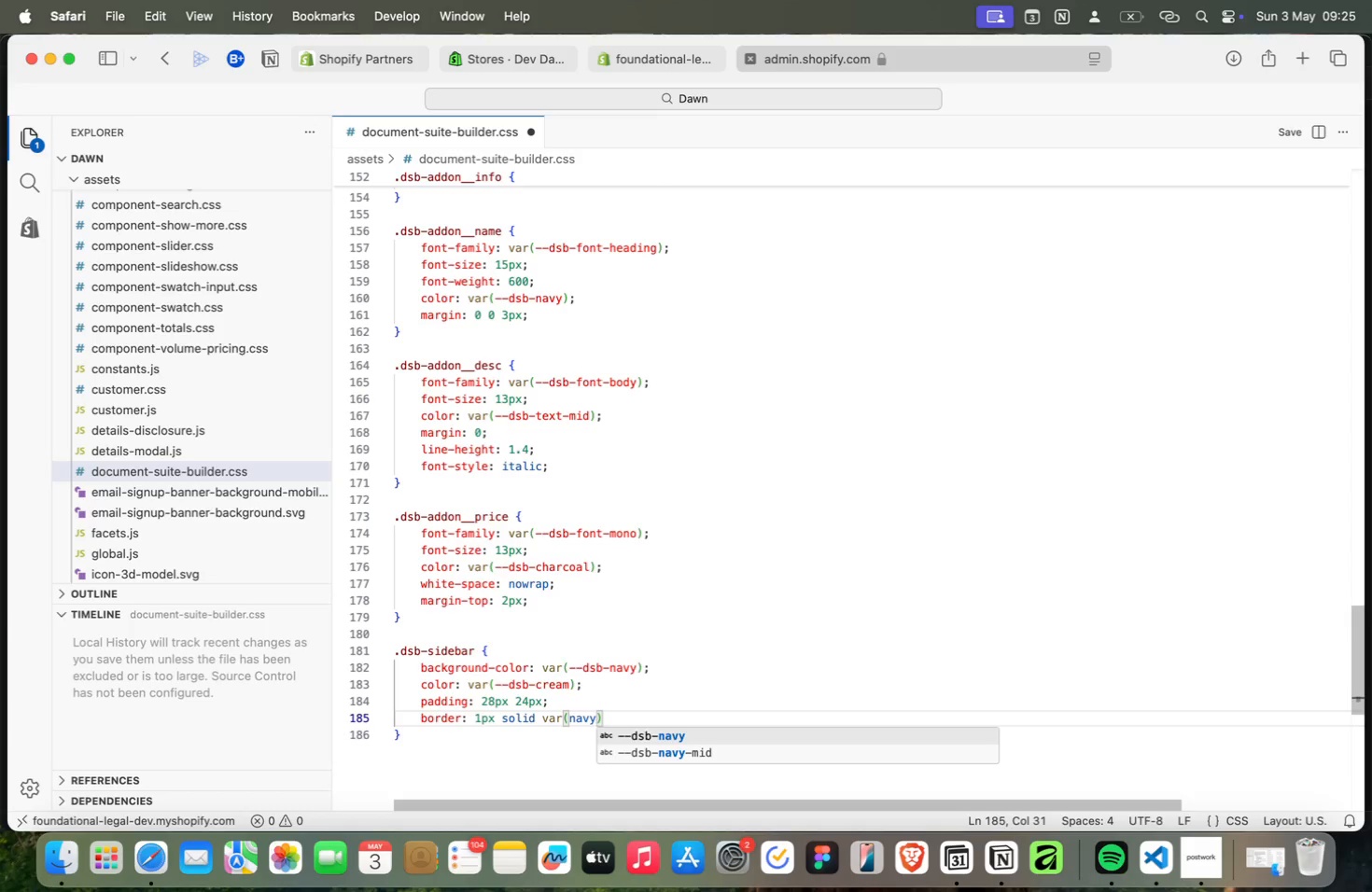 
key(Meta+ArrowDown)
 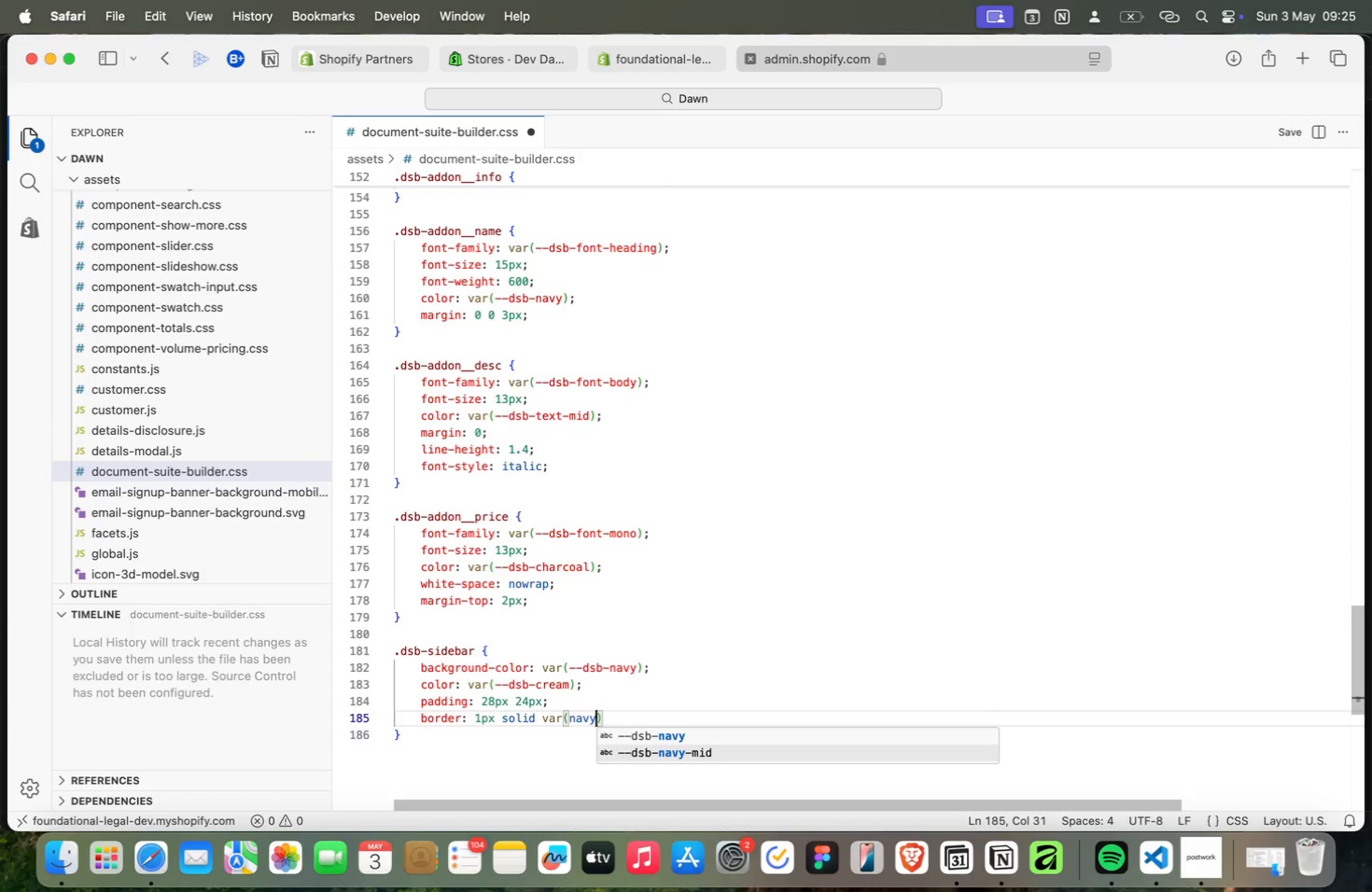 
key(Meta+Enter)
 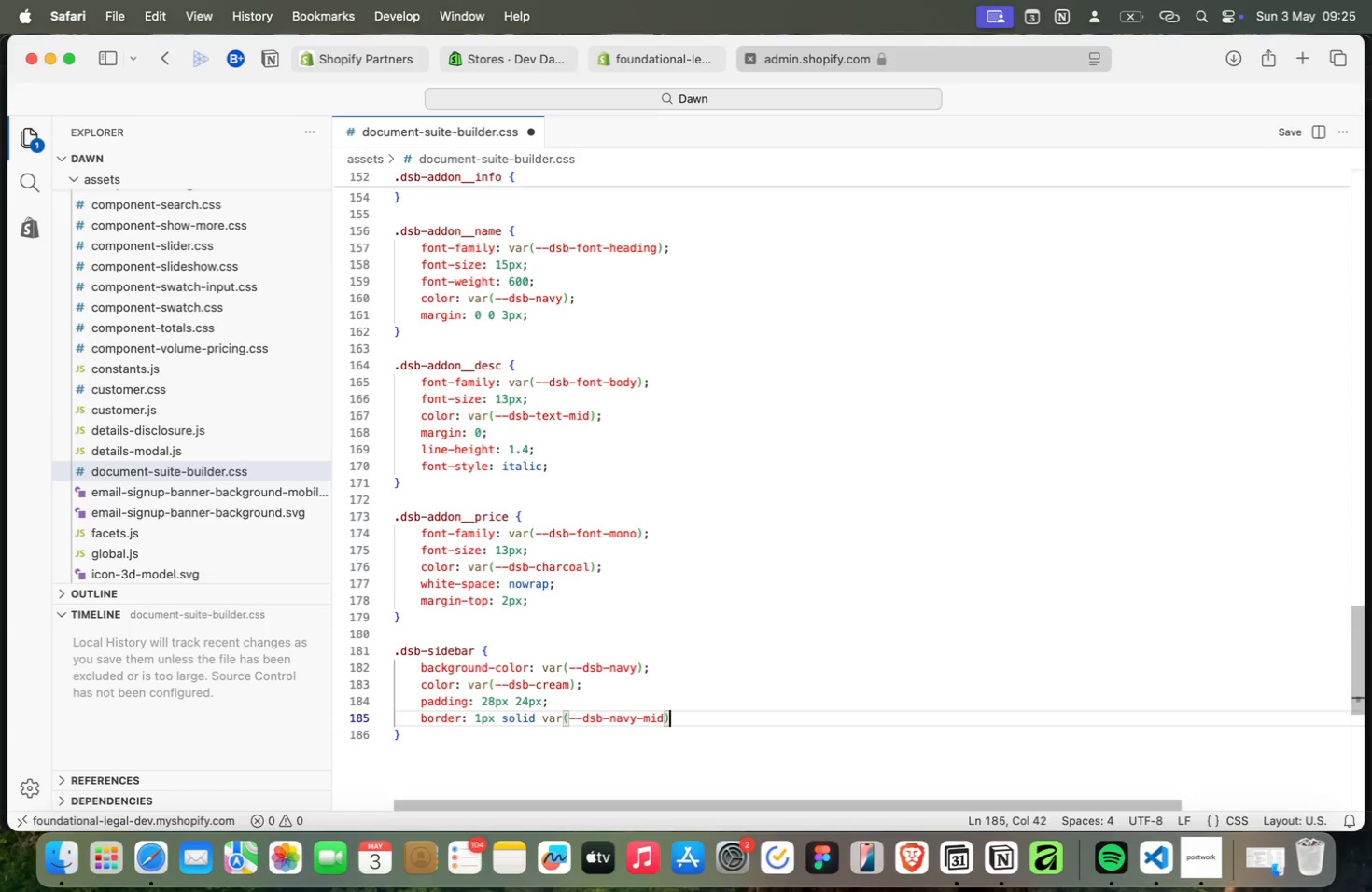 
key(Meta+ArrowRight)
 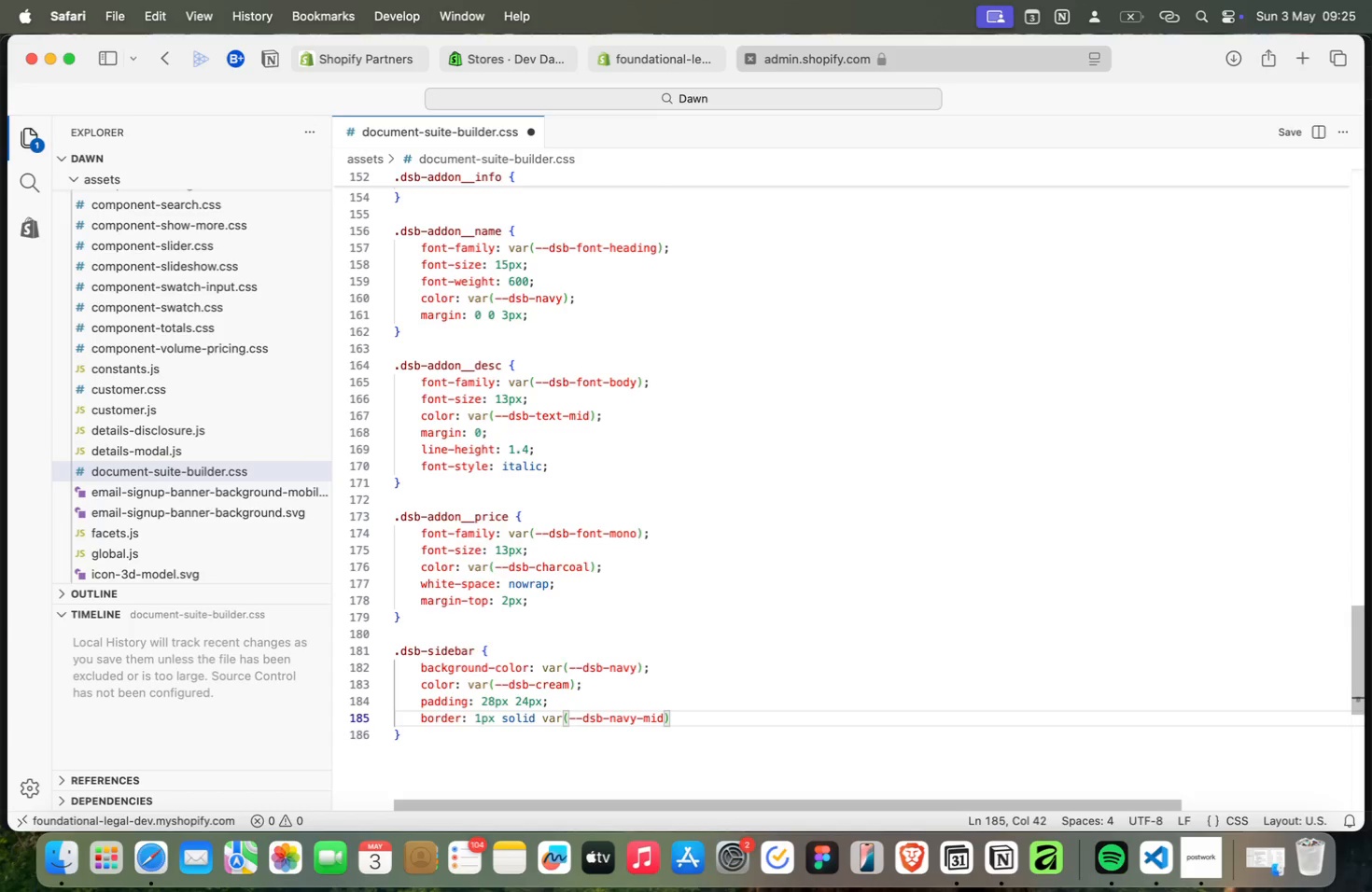 
key(Meta+Semicolon)
 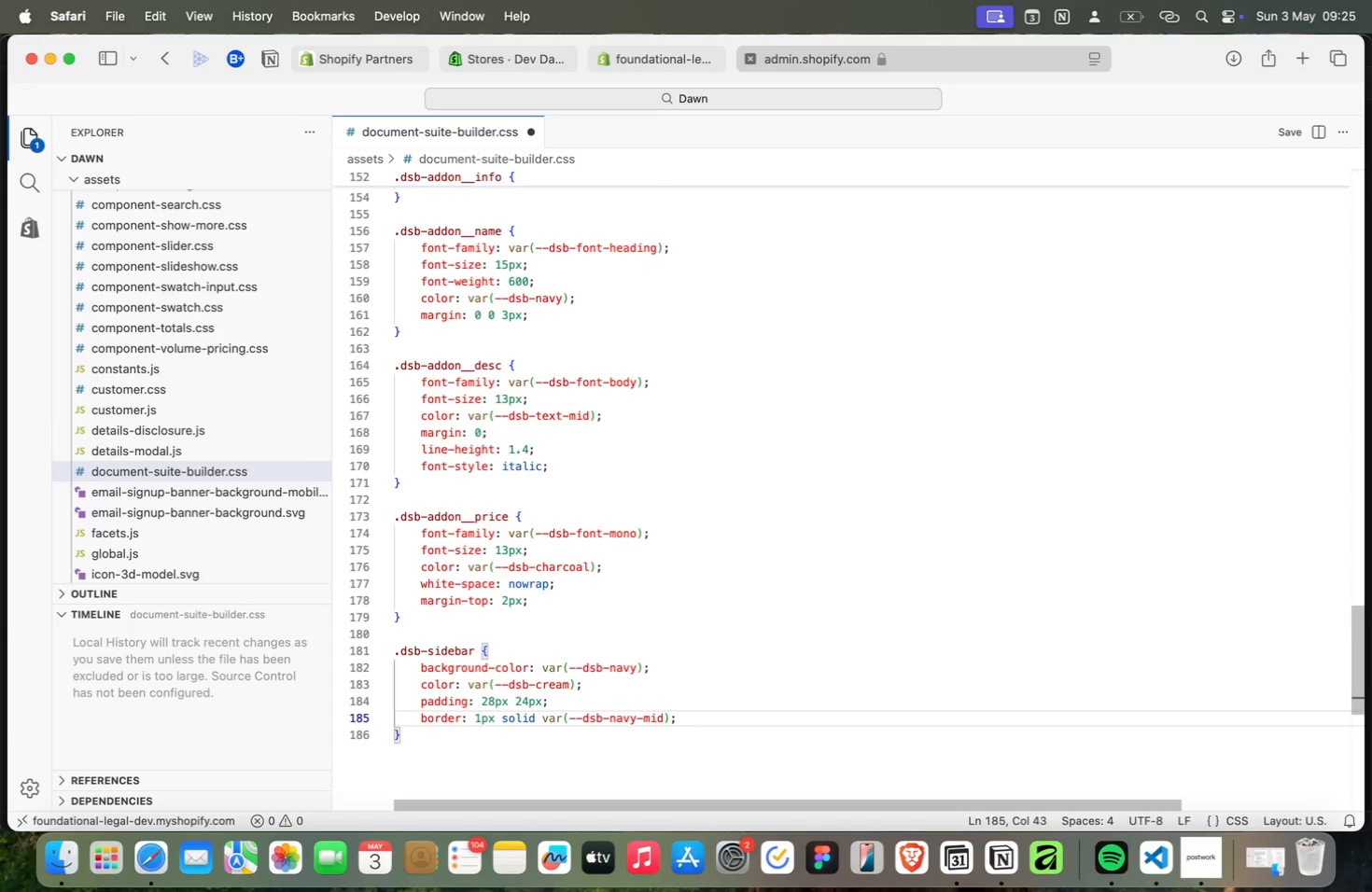 
key(Meta+Enter)
 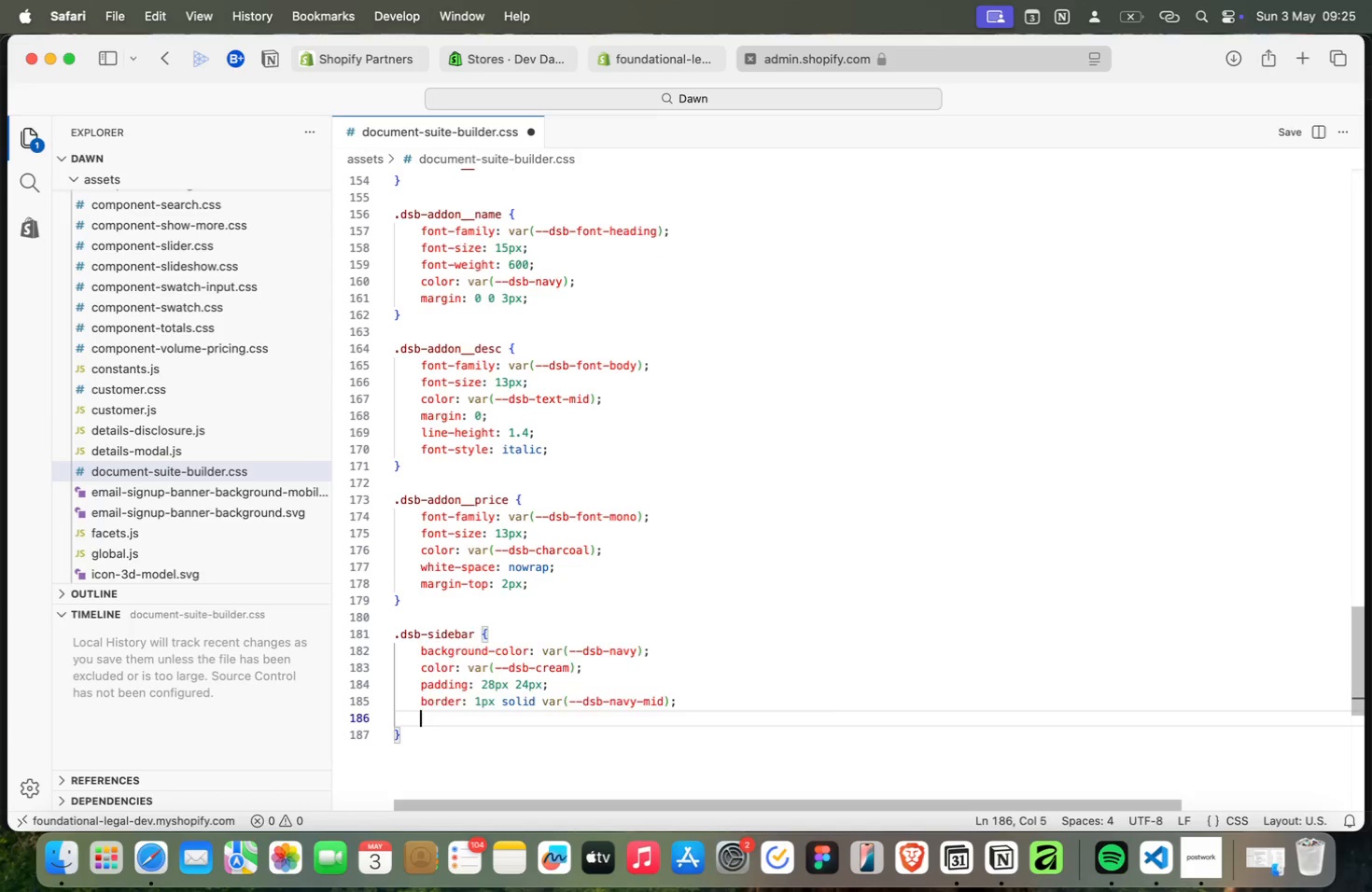 
key(Meta+P)
 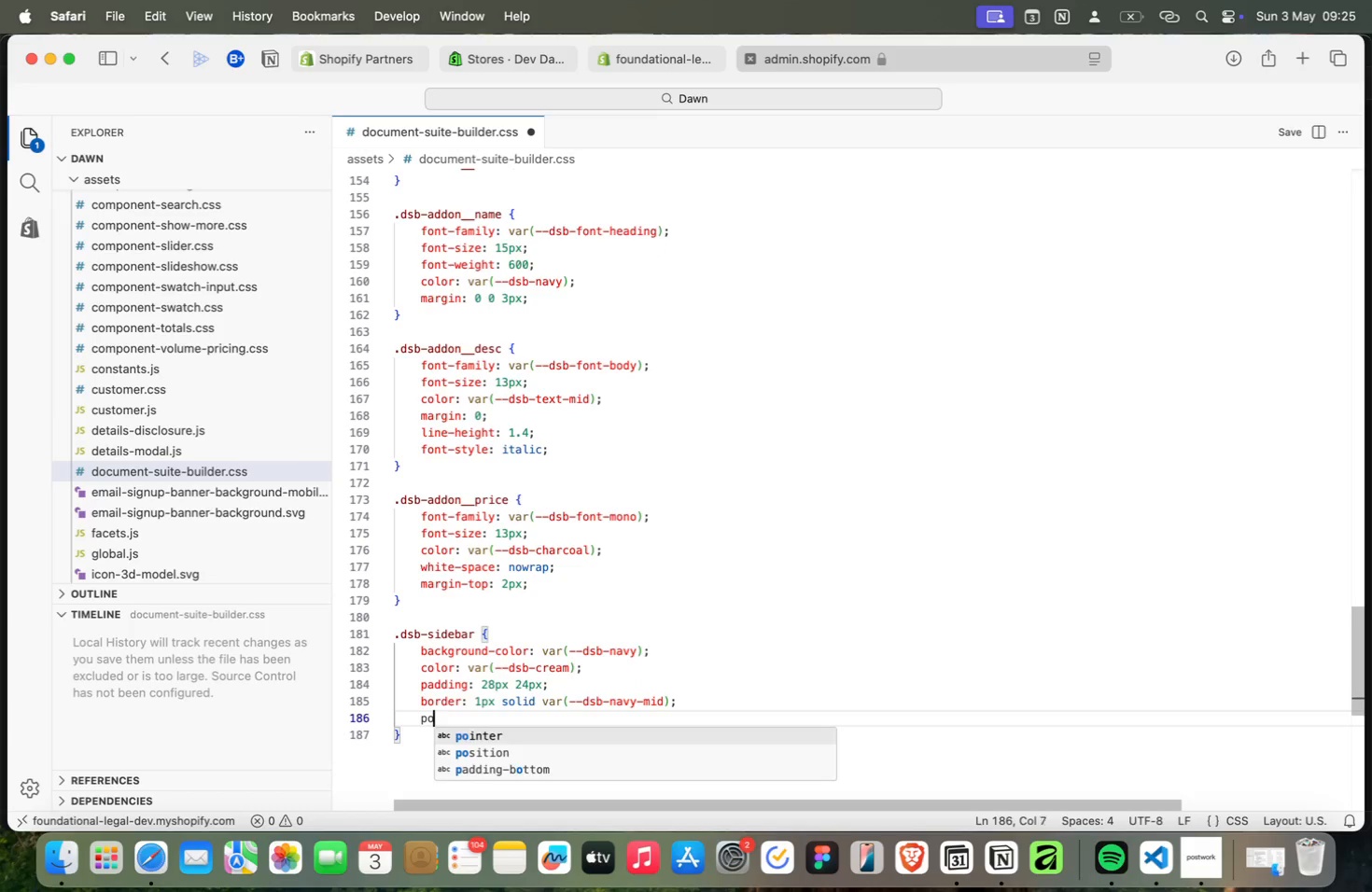 
key(Meta+O)
 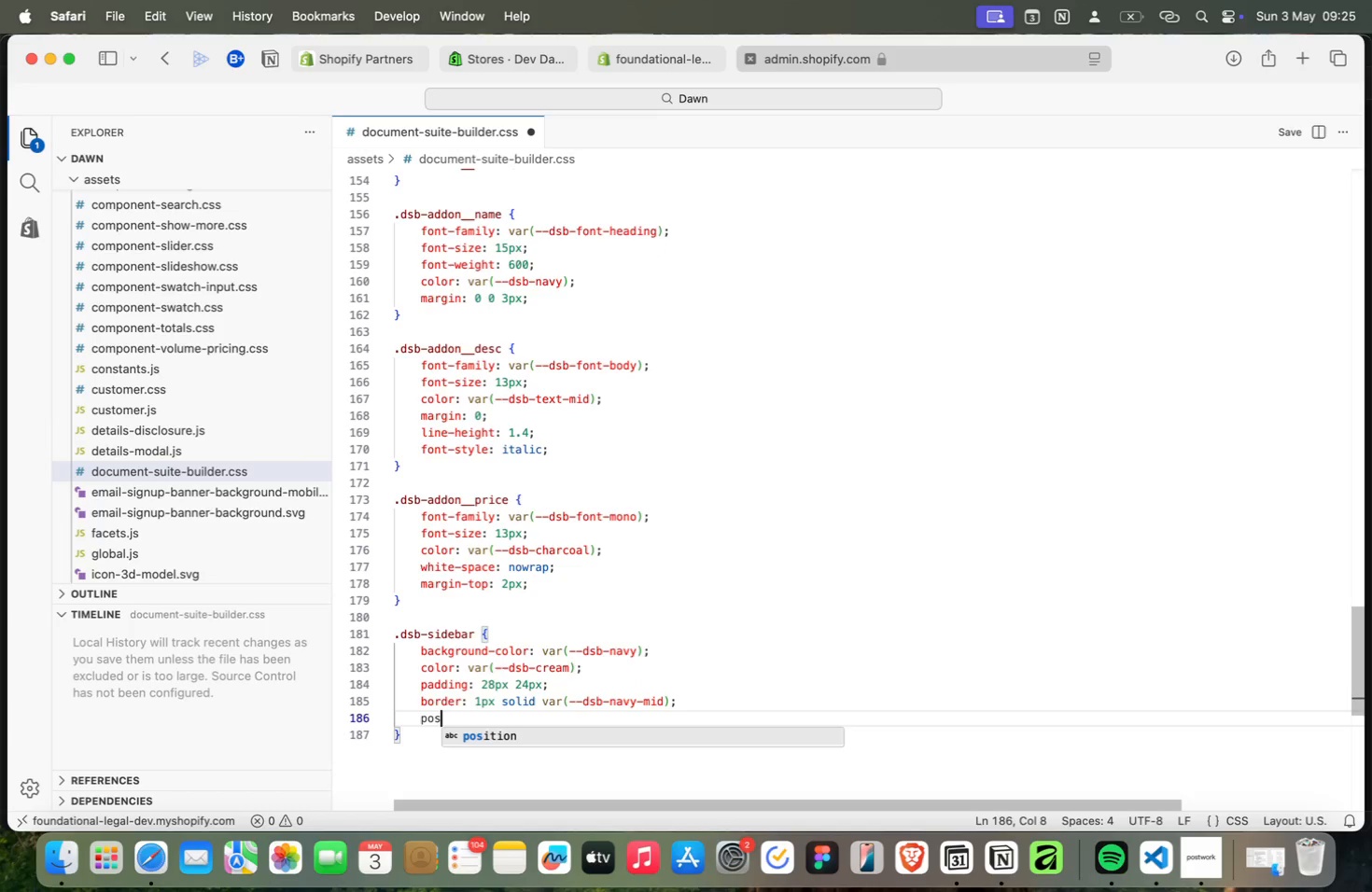 
key(Meta+S)
 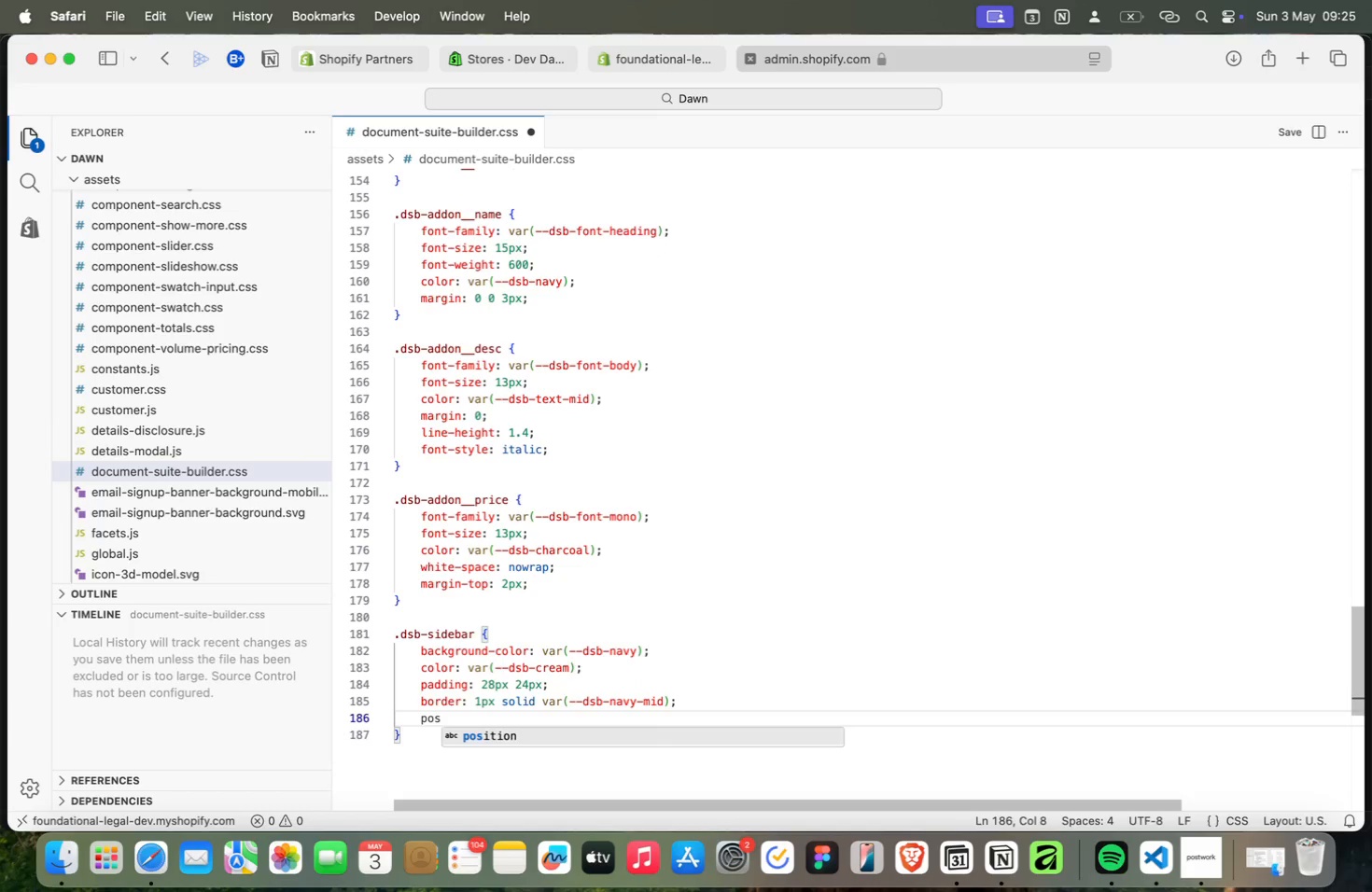 
key(Meta+Enter)
 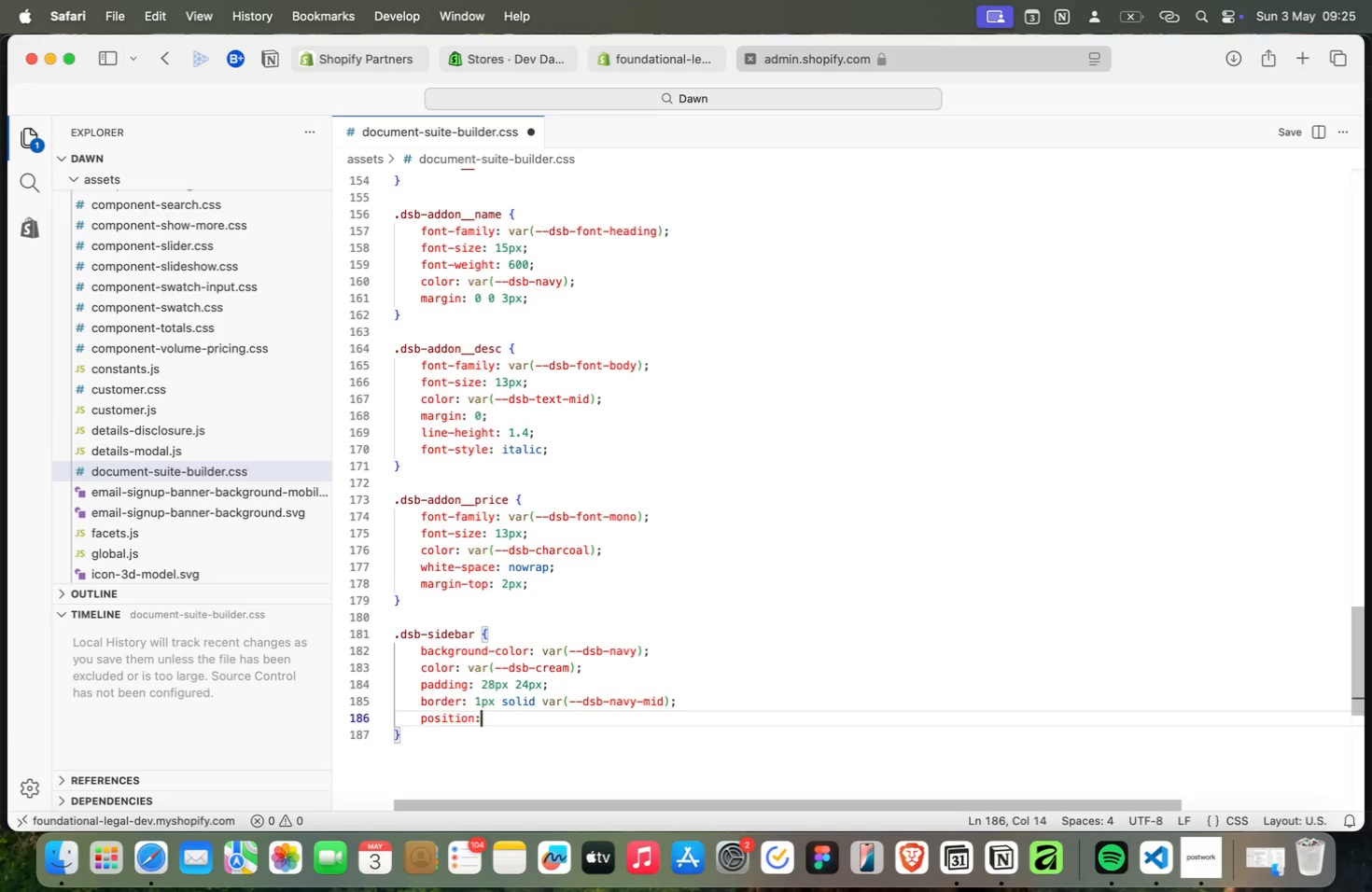 
key(Meta+Shift+Semicolon)